 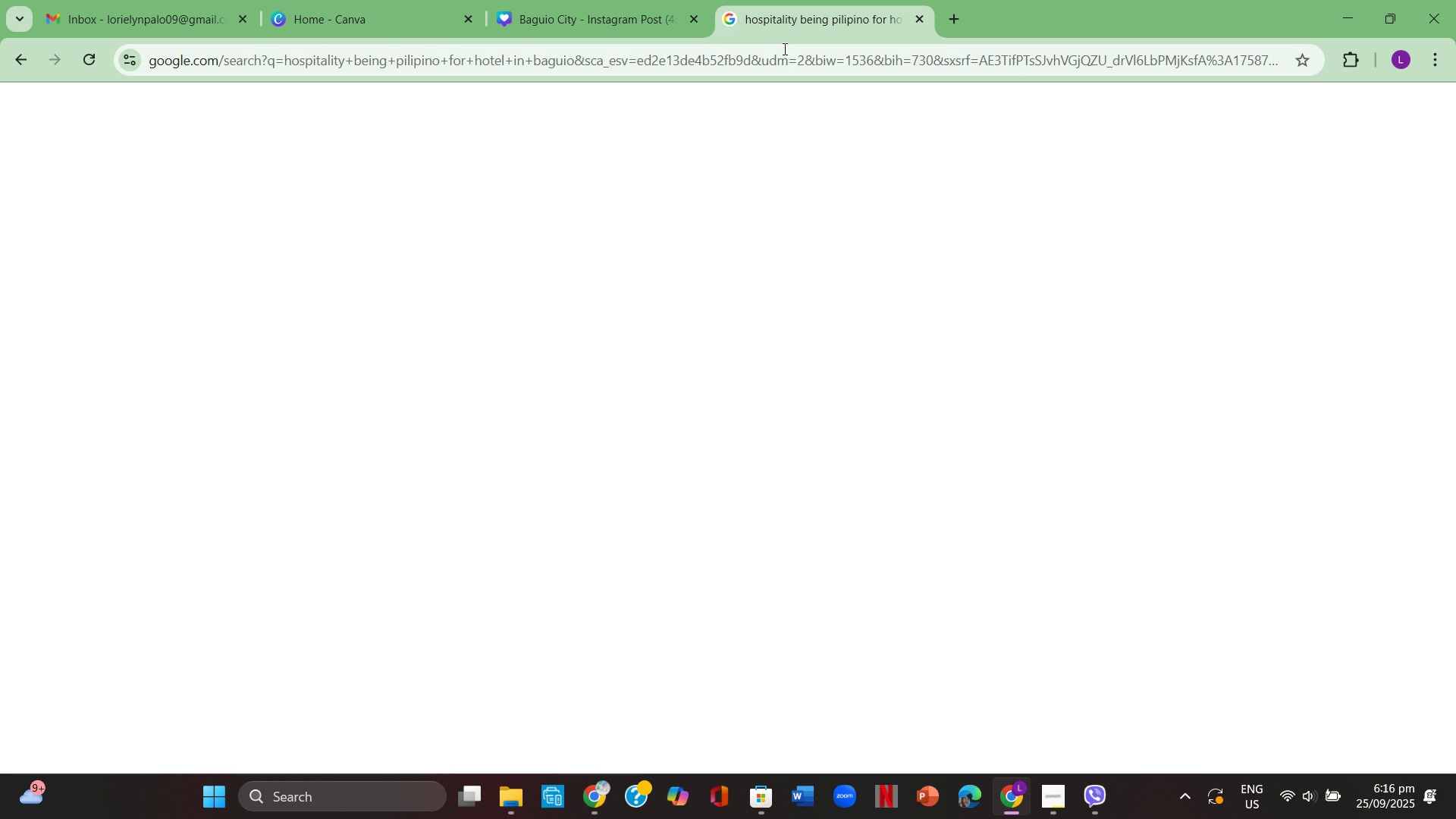 
scroll: coordinate [450, 303], scroll_direction: up, amount: 22.0
 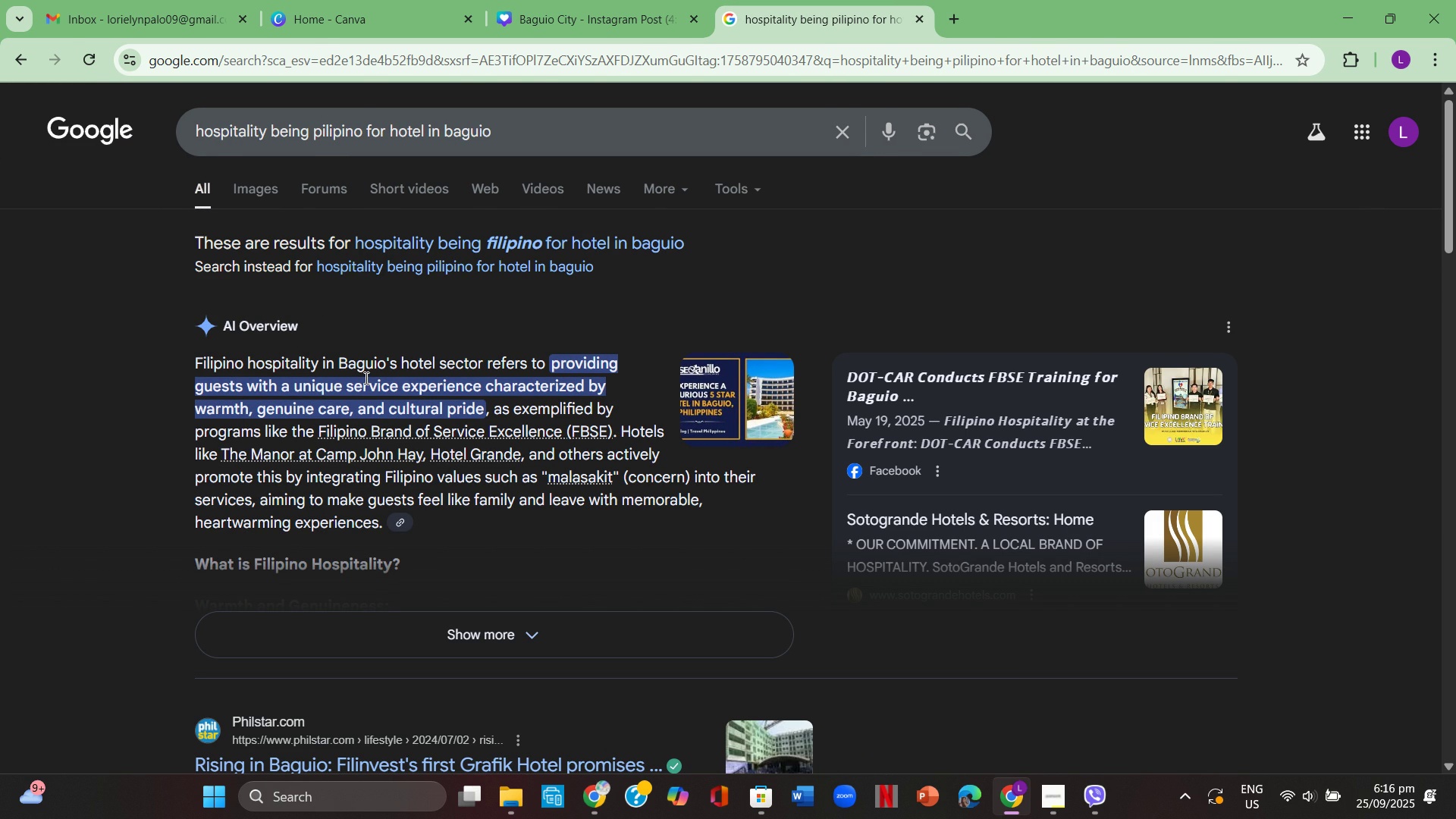 
wait(12.7)
 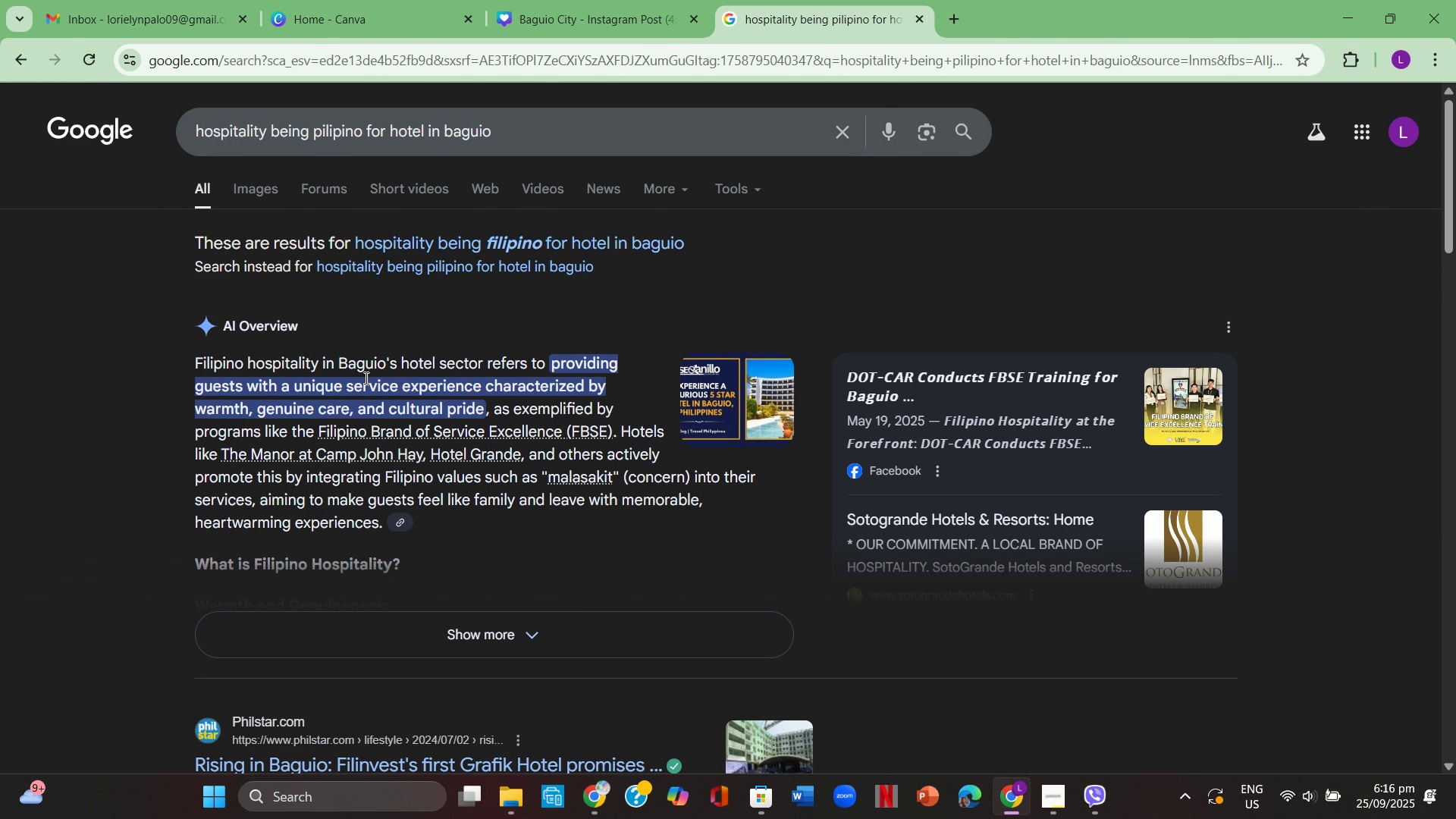 
left_click([469, 428])
 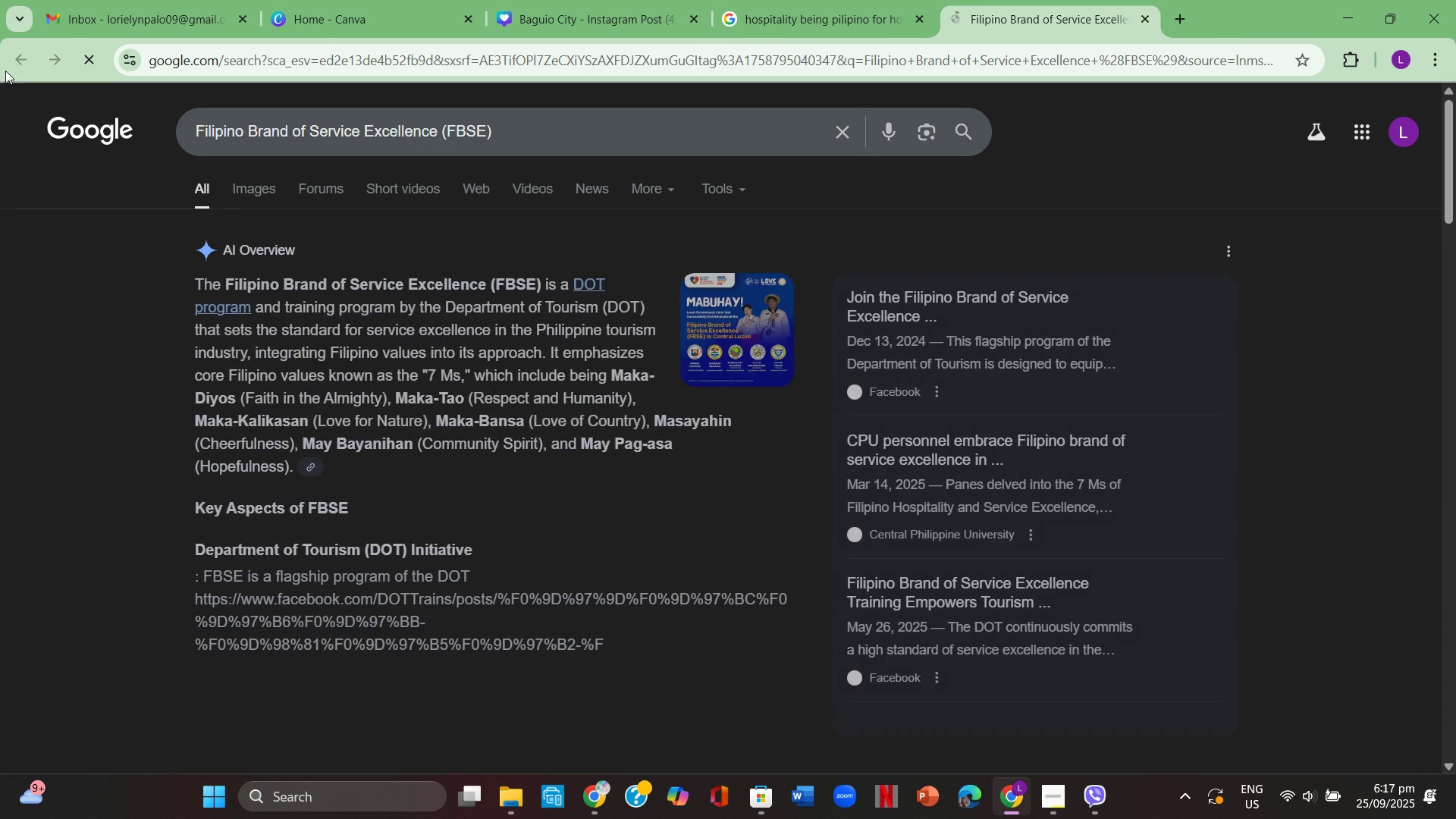 
left_click([8, 64])
 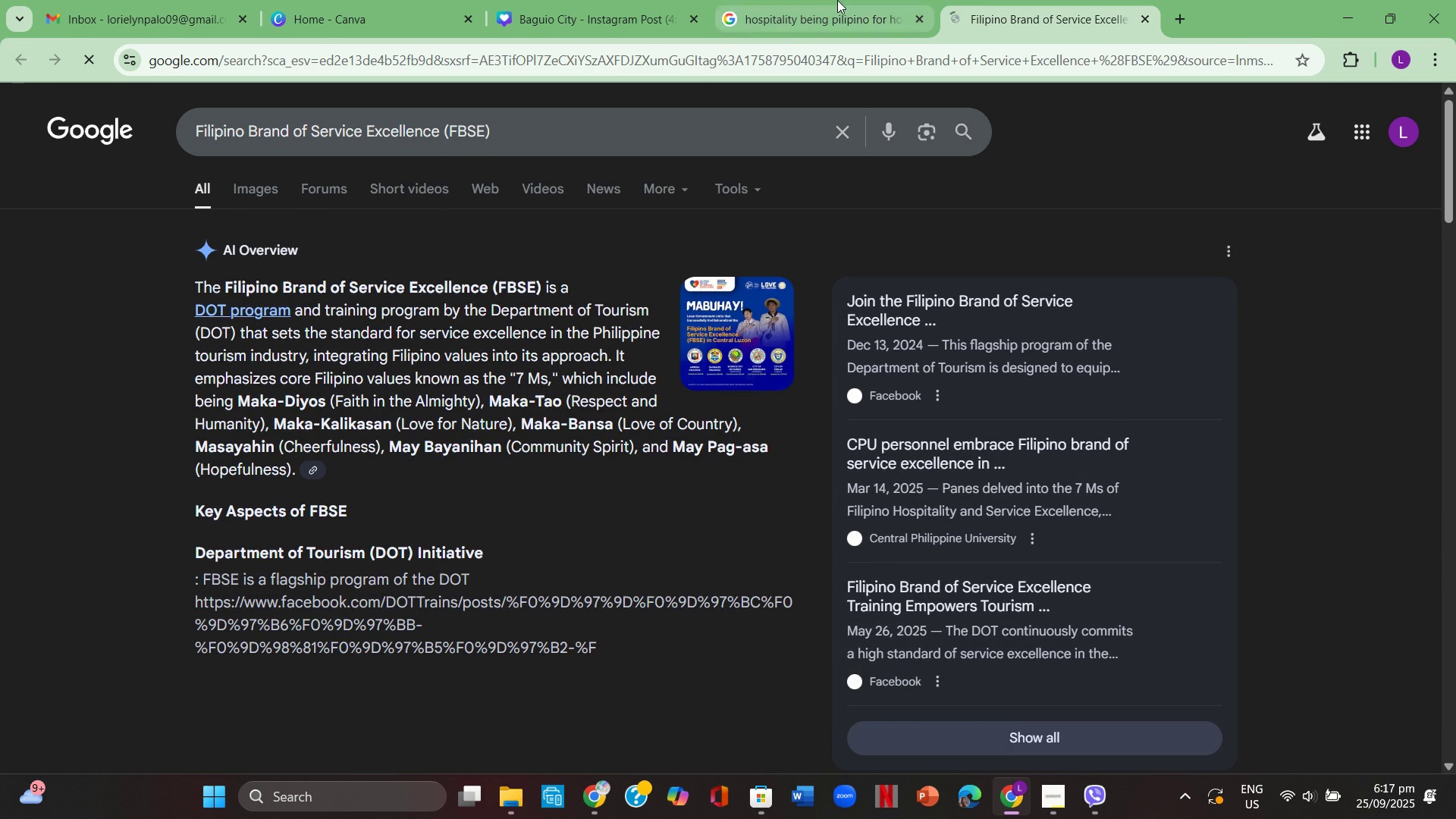 
left_click([837, 0])
 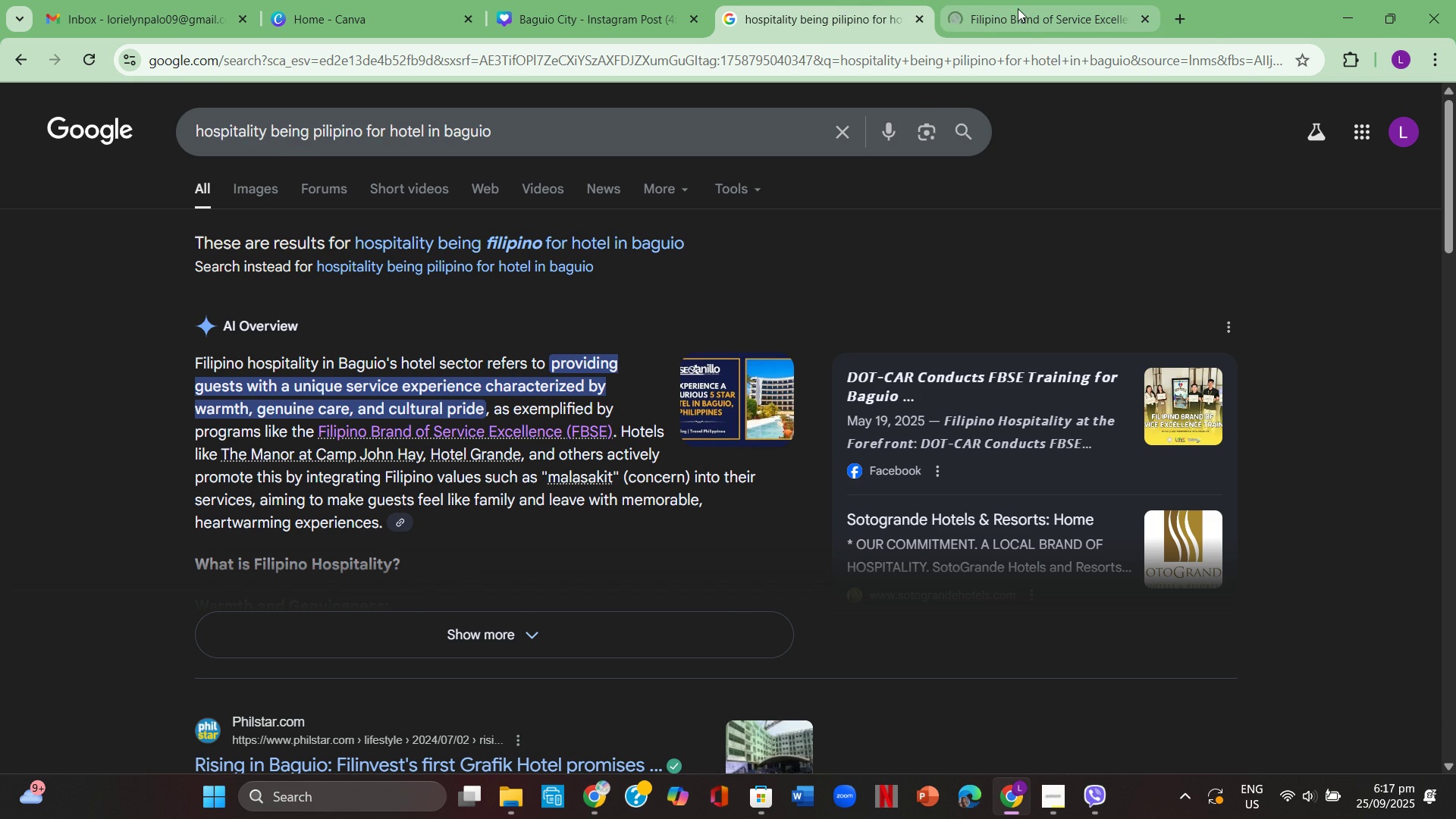 
left_click([1018, 8])
 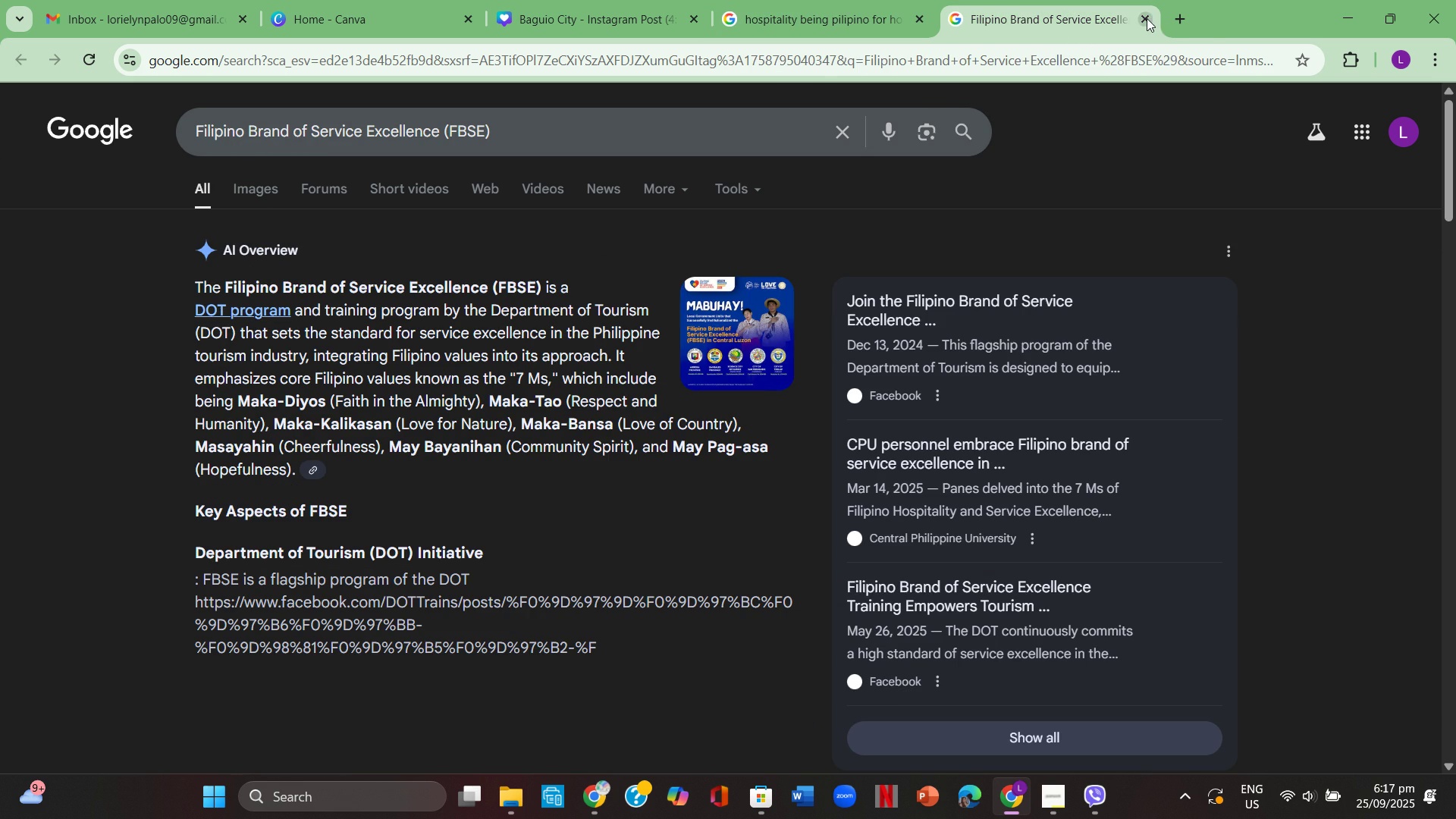 
left_click([1147, 18])
 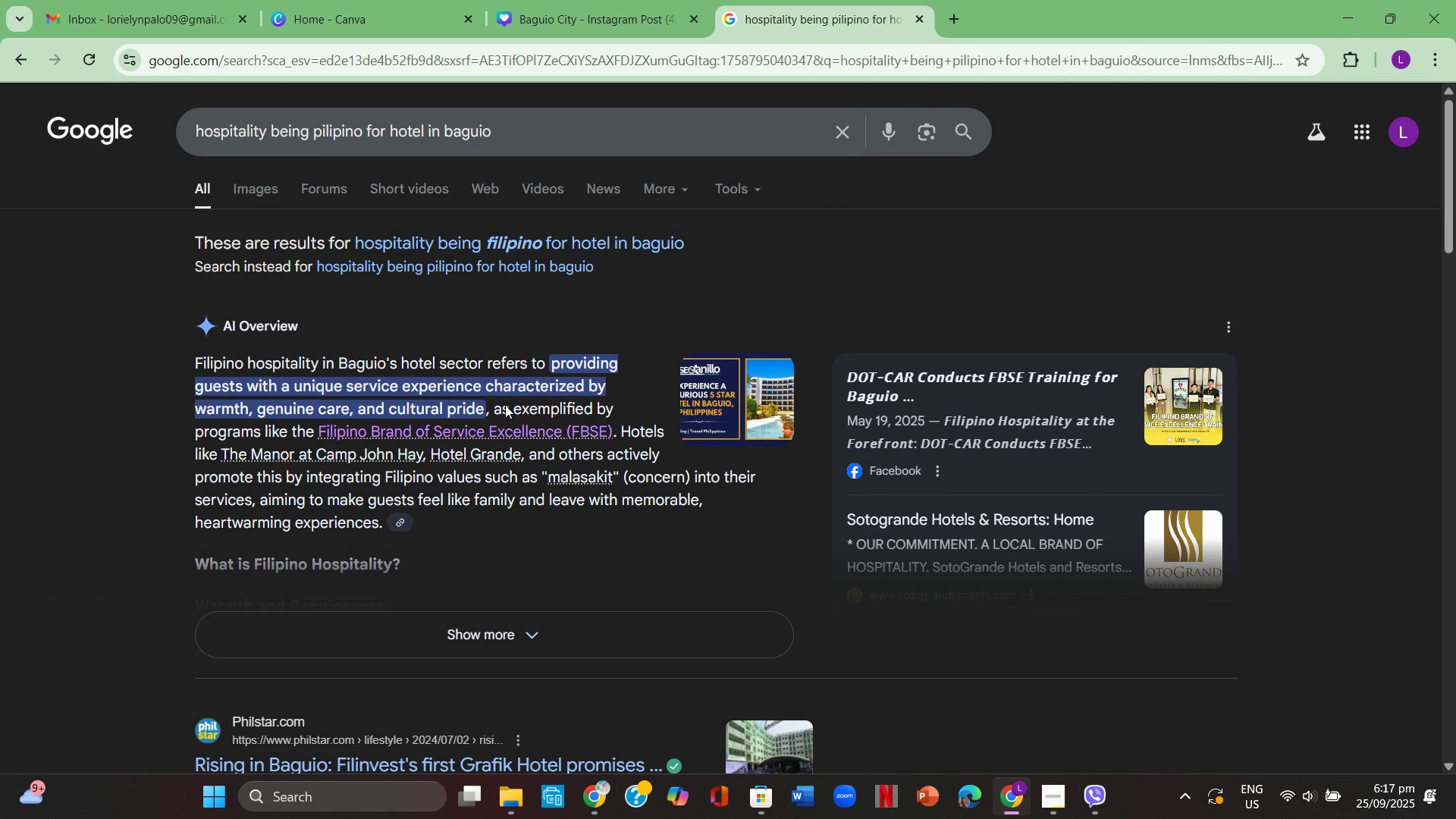 
left_click([622, 300])